 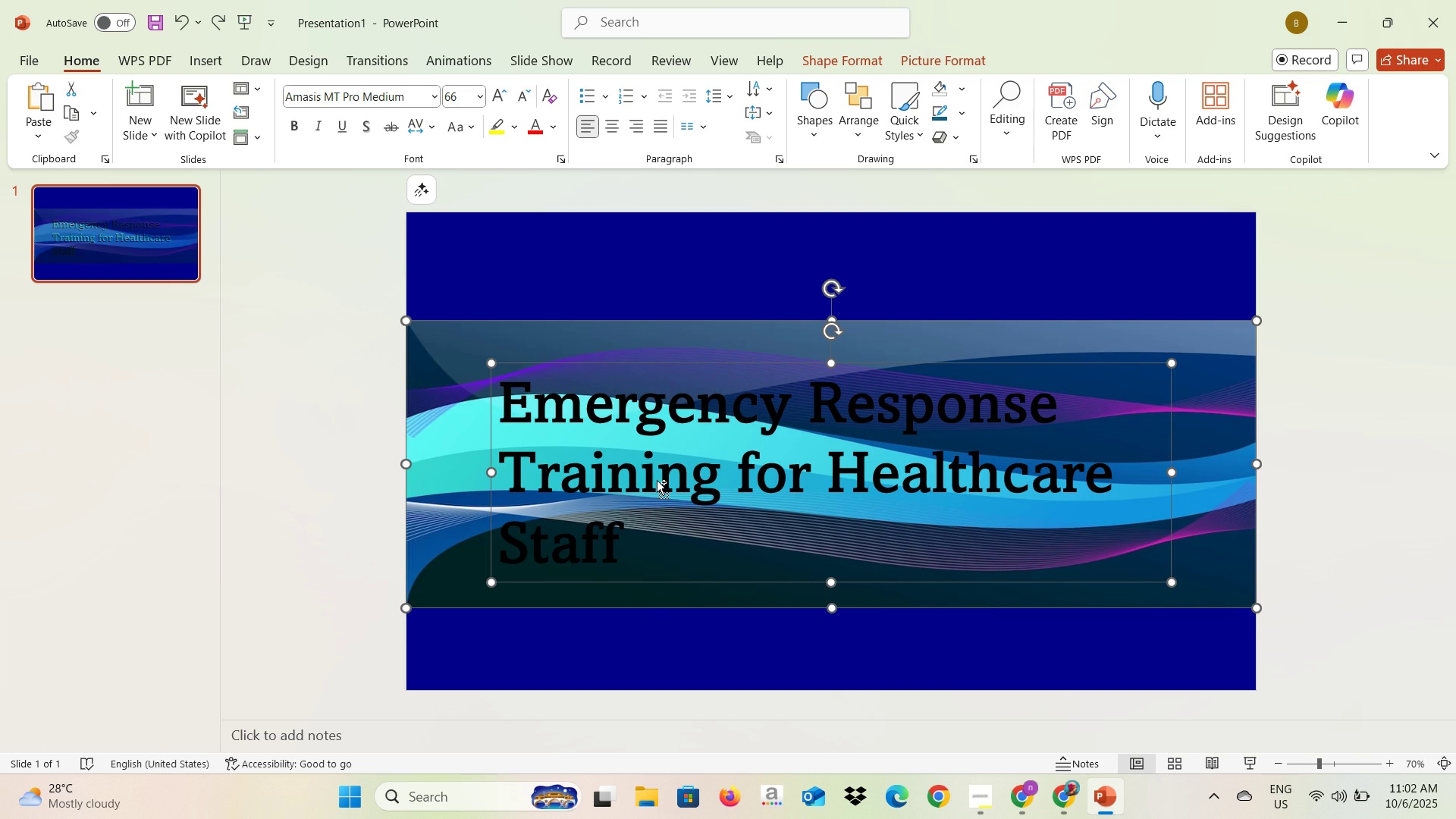 
left_click([441, 385])
 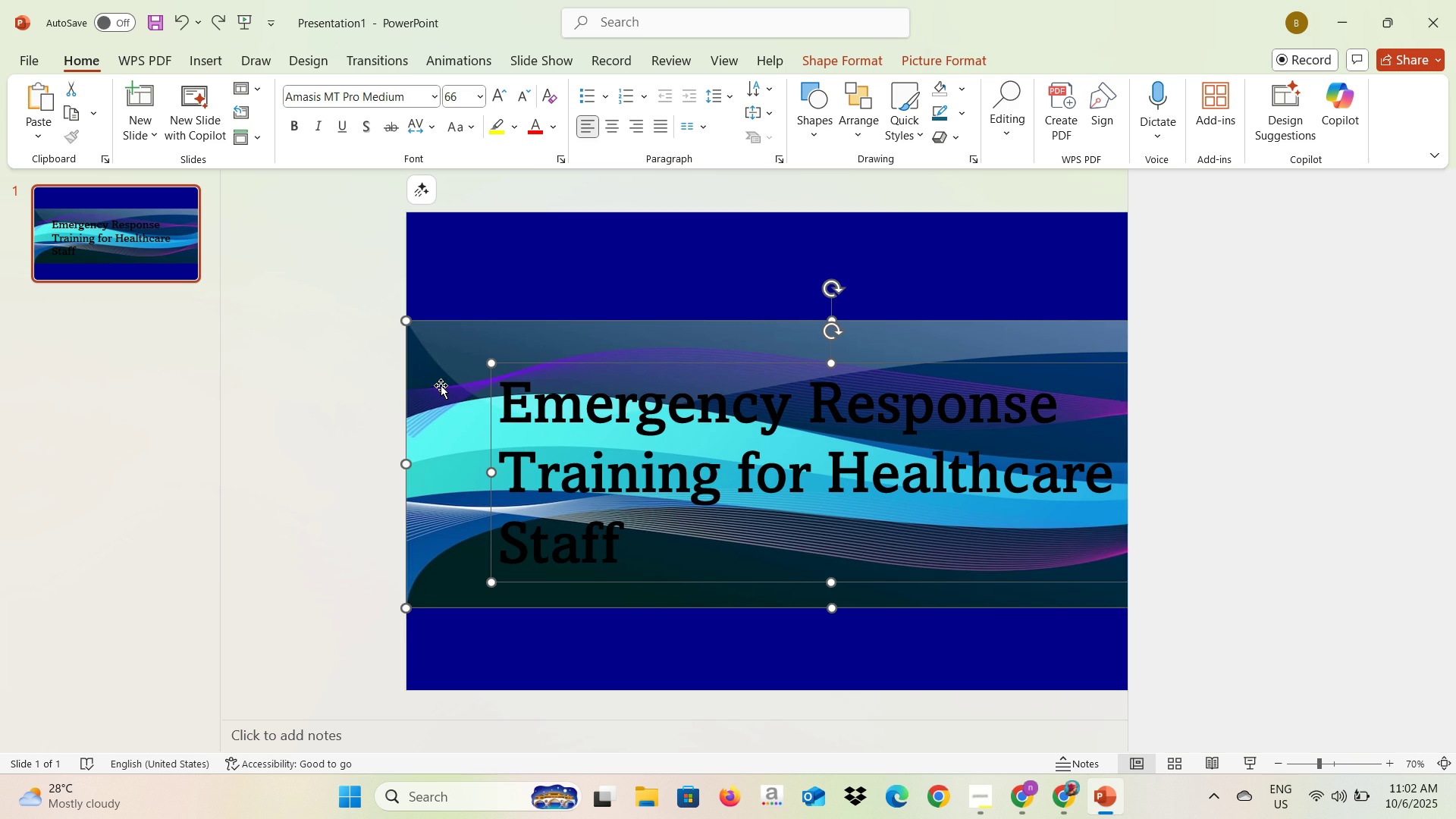 
key(Backspace)
 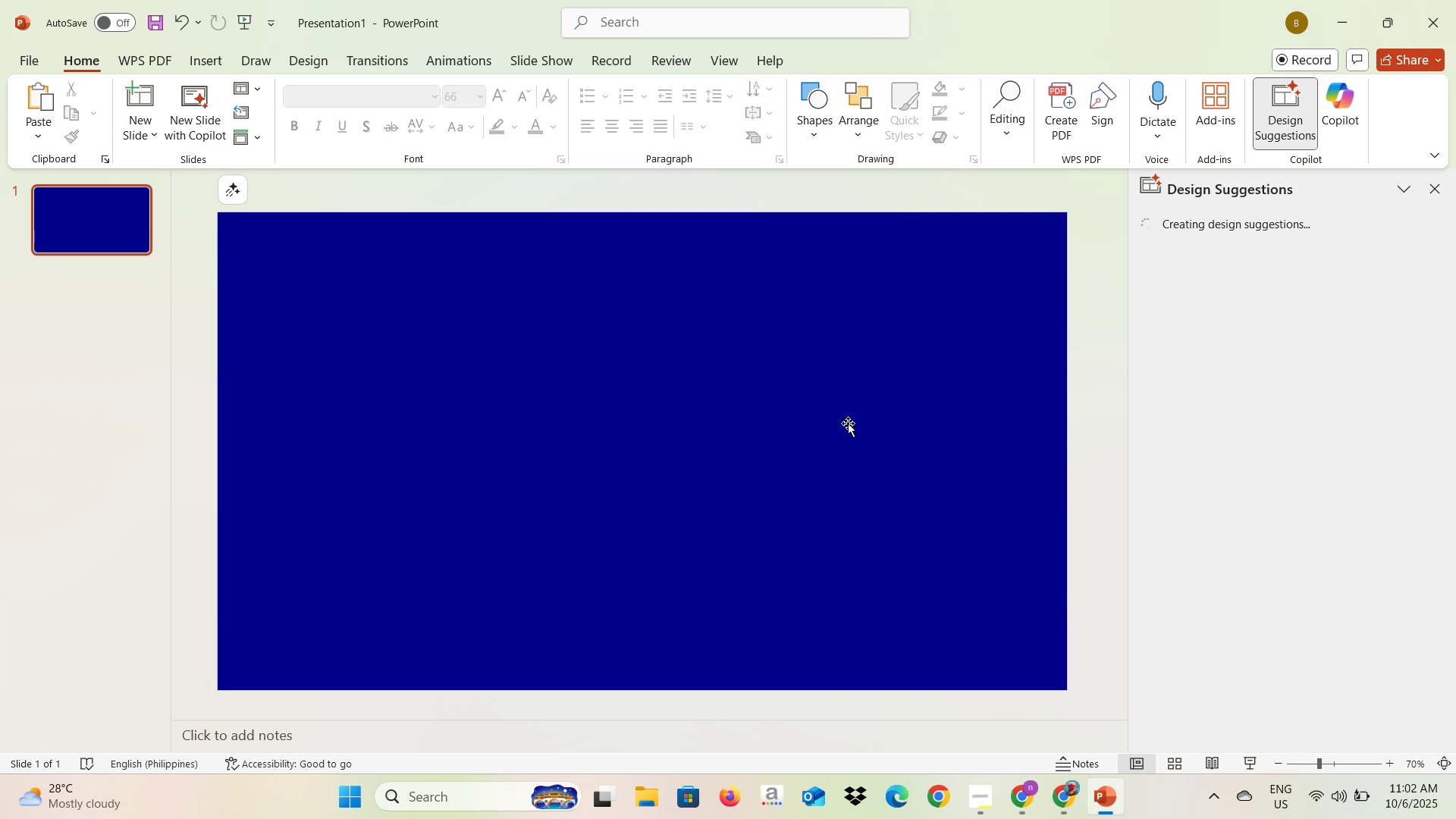 
key(Alt+AltLeft)
 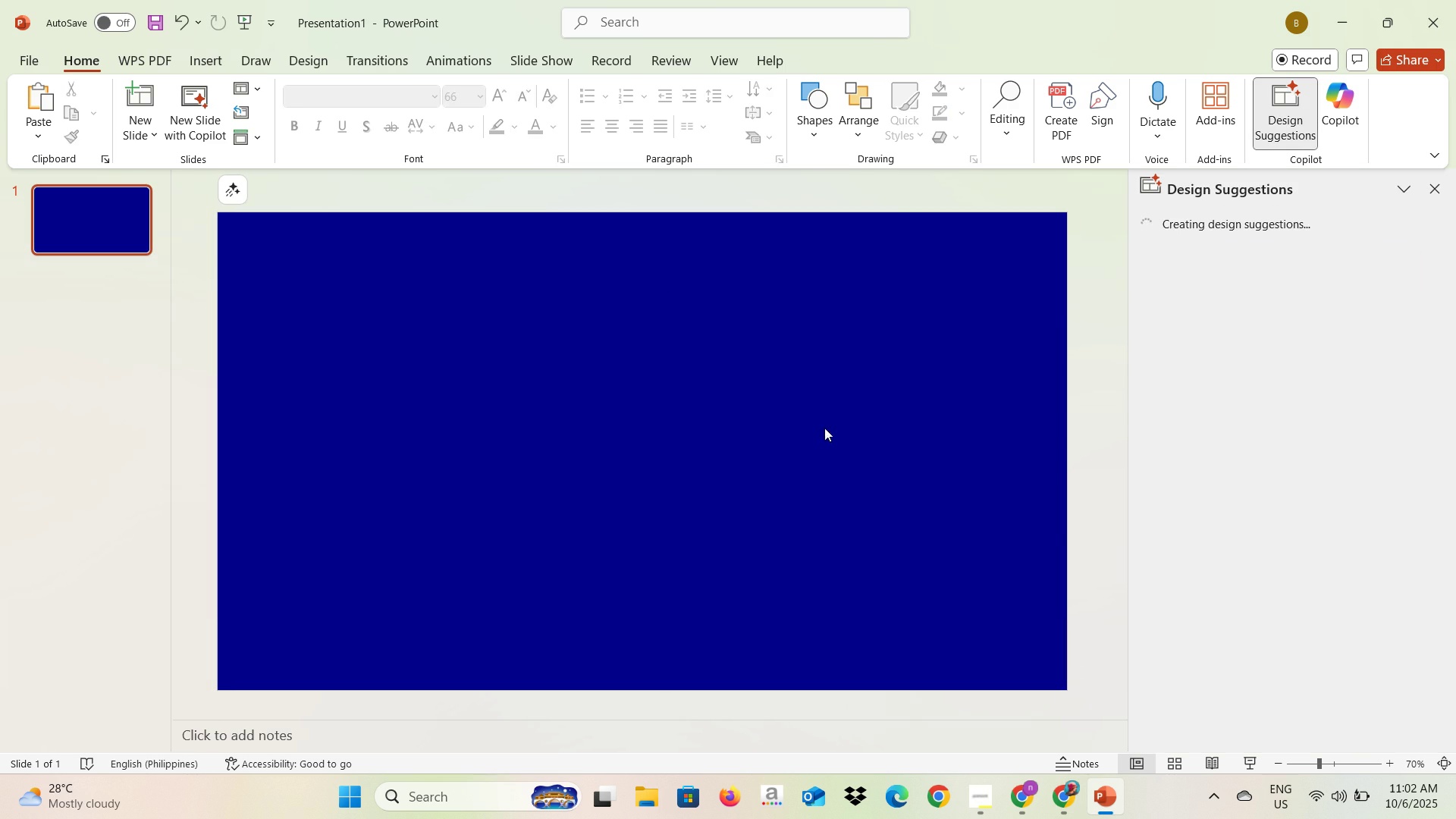 
key(Alt+Tab)
 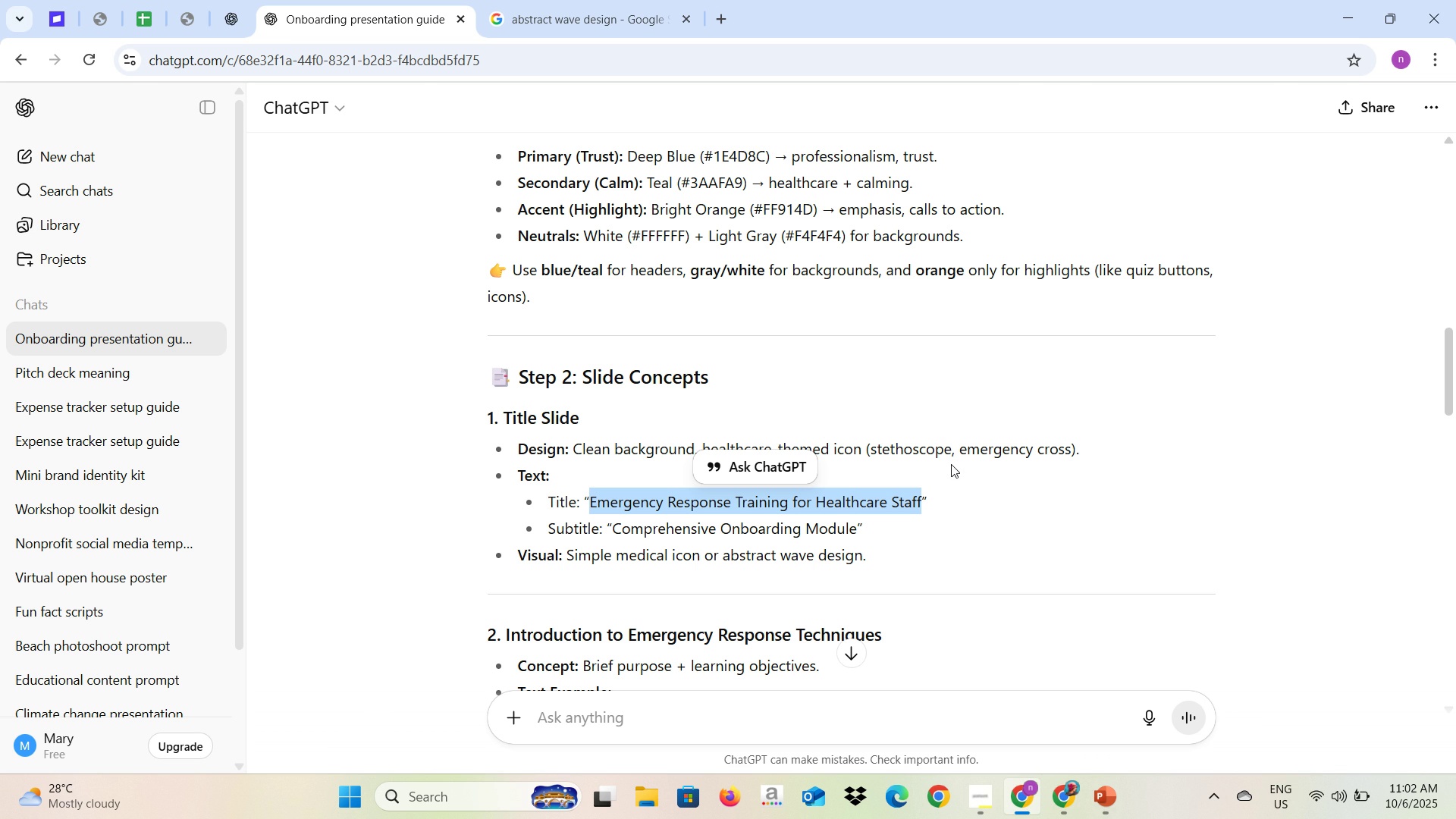 
wait(6.23)
 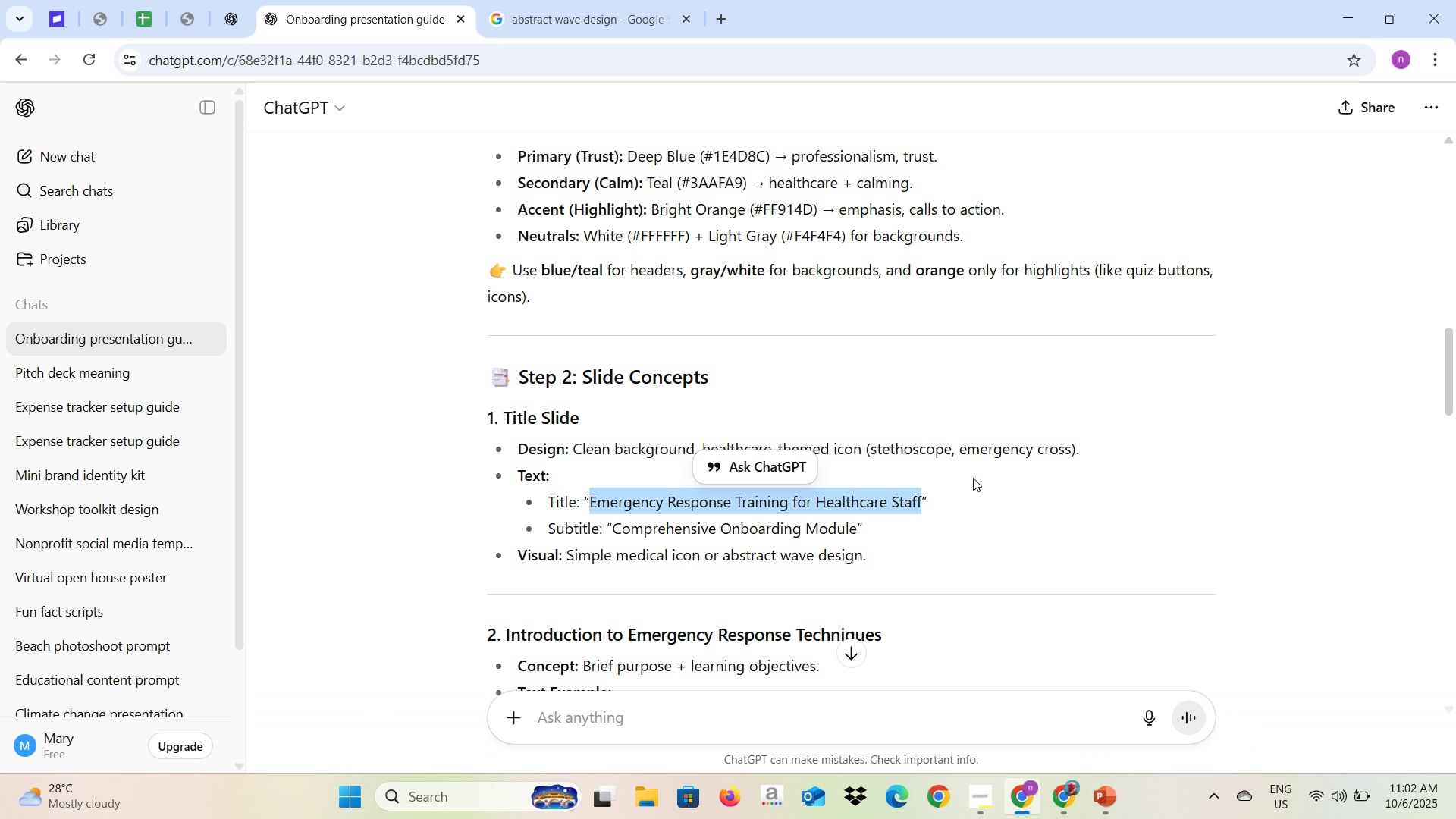 
key(Alt+AltLeft)
 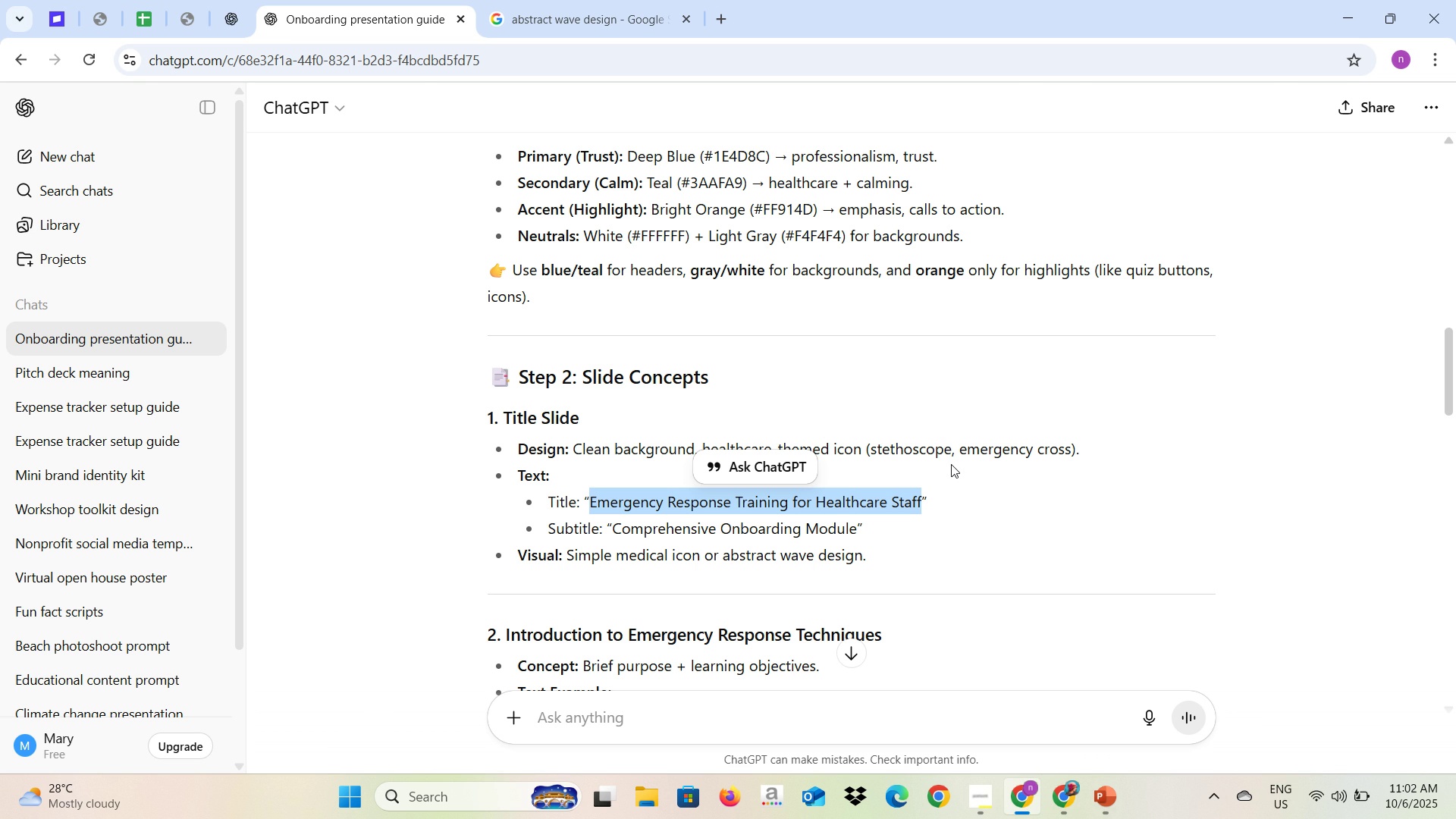 
key(Alt+Tab)
 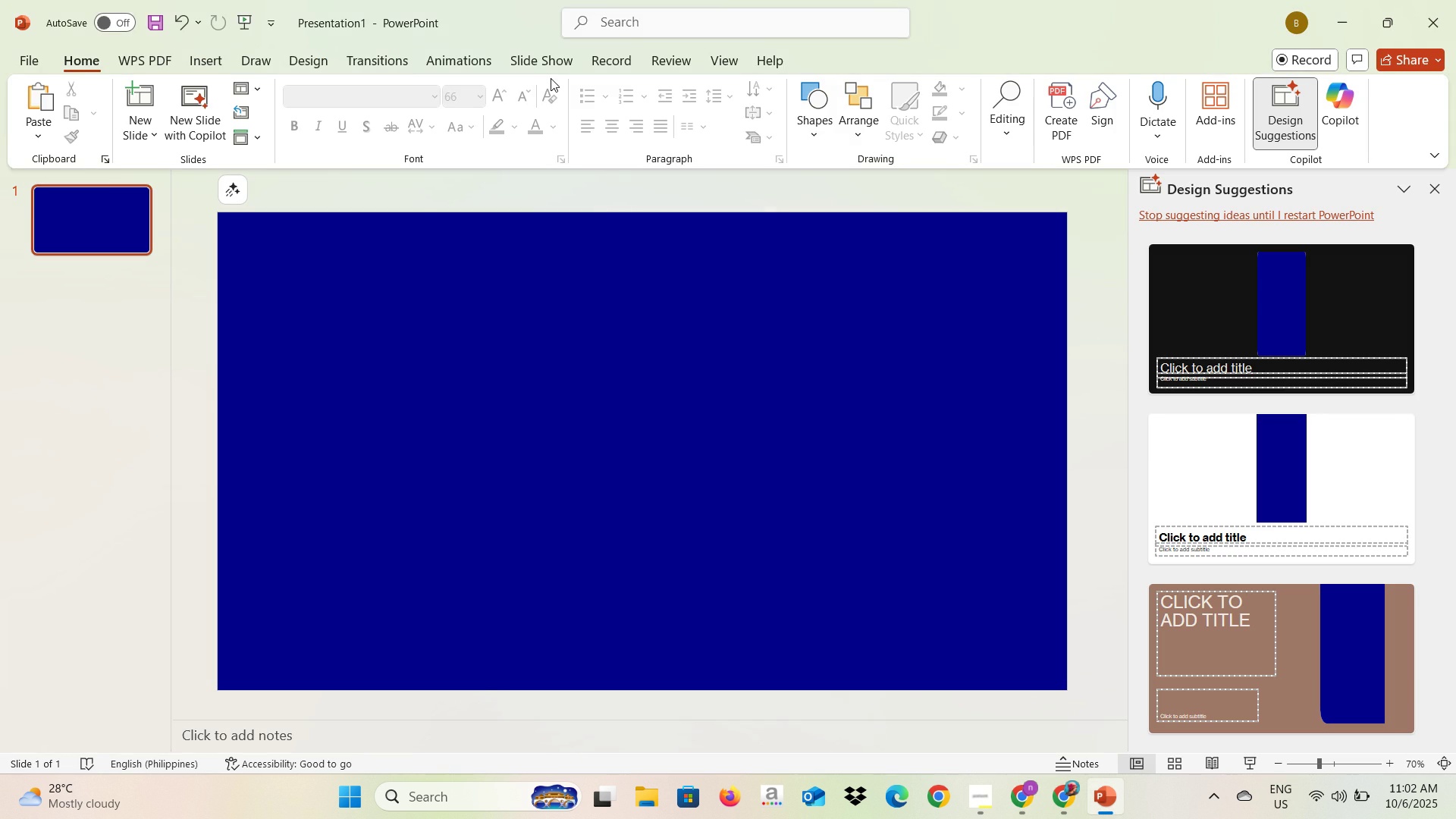 
key(Alt+AltLeft)
 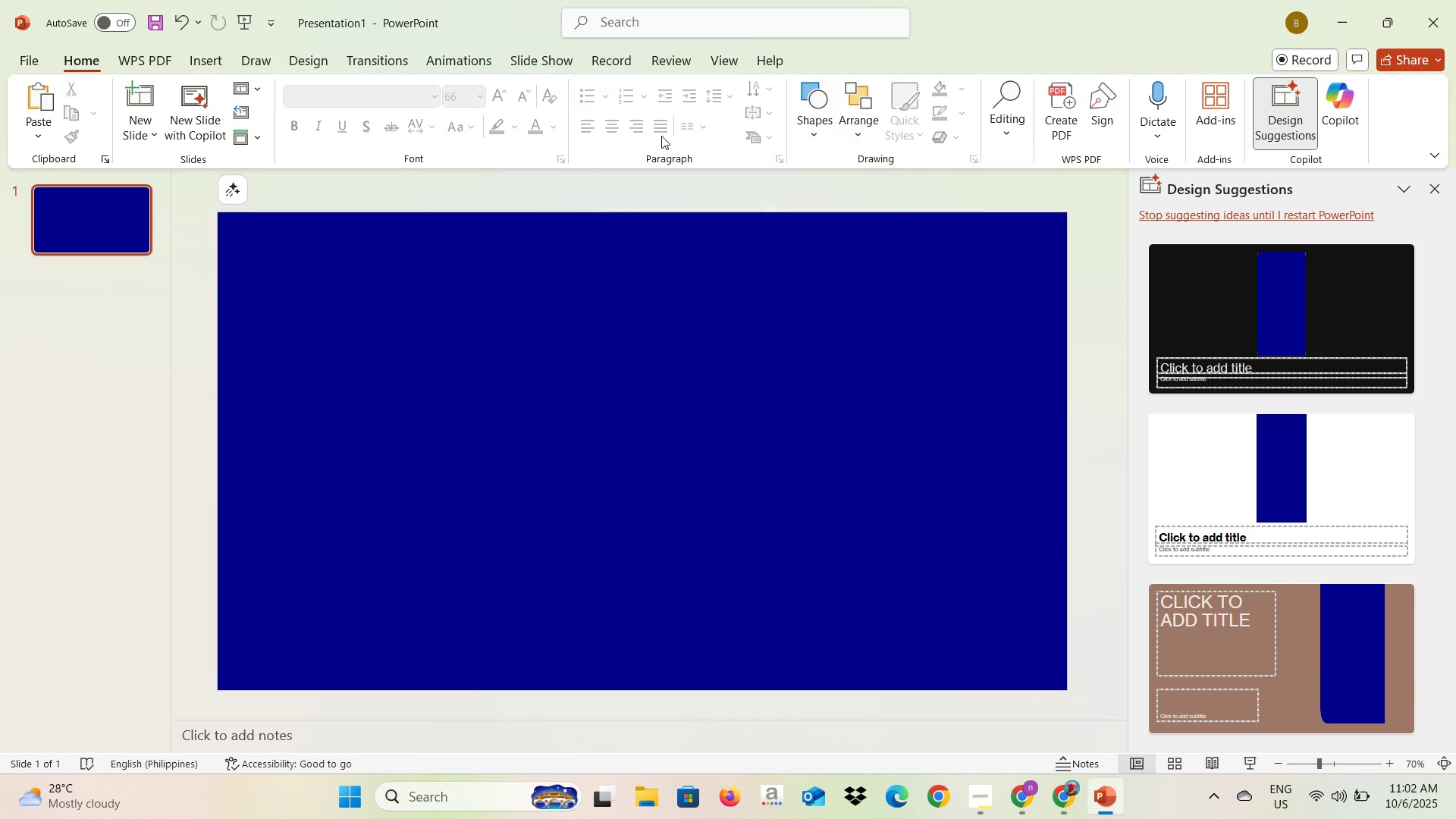 
key(Alt+Tab)
 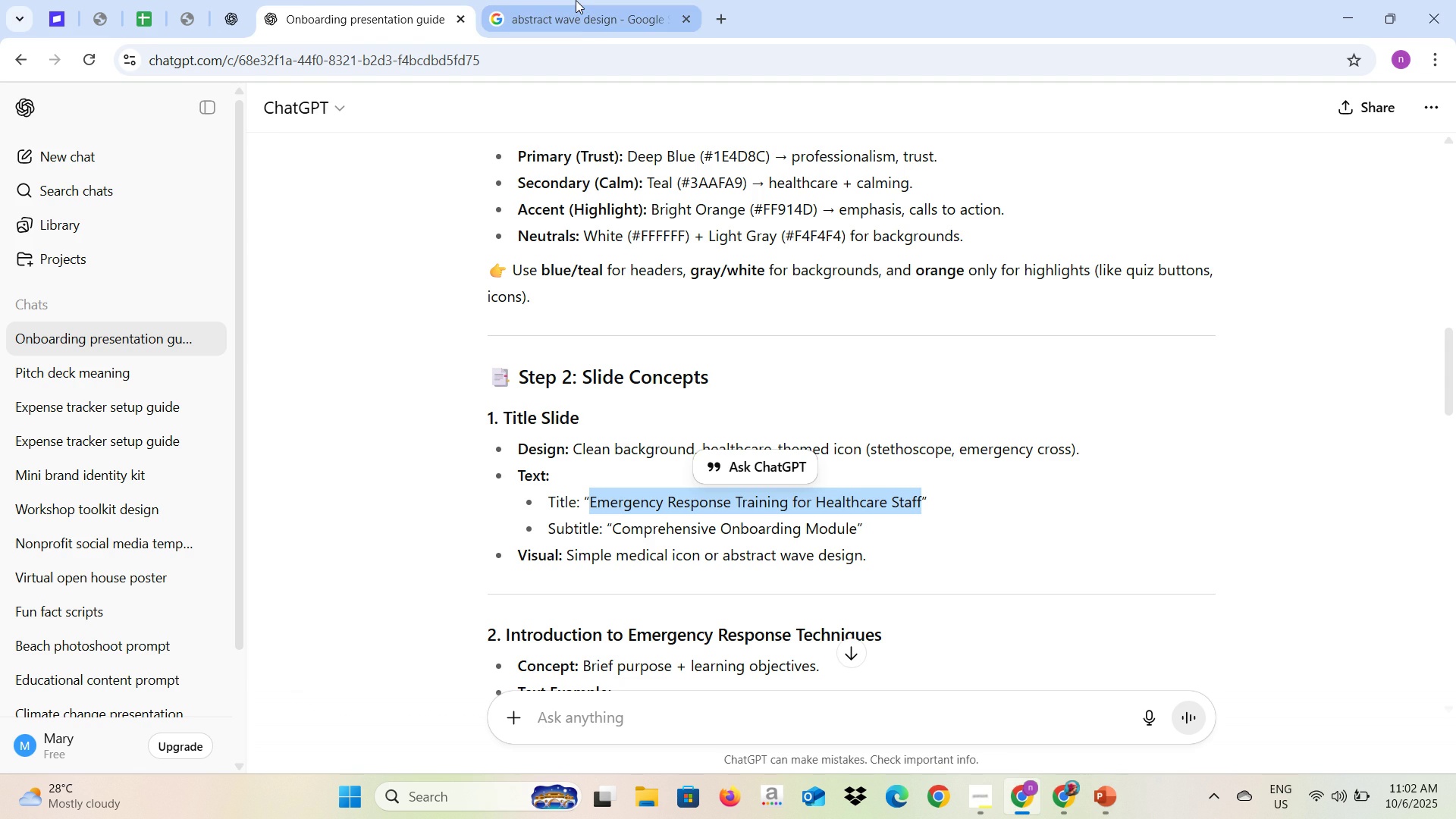 
left_click([576, 0])
 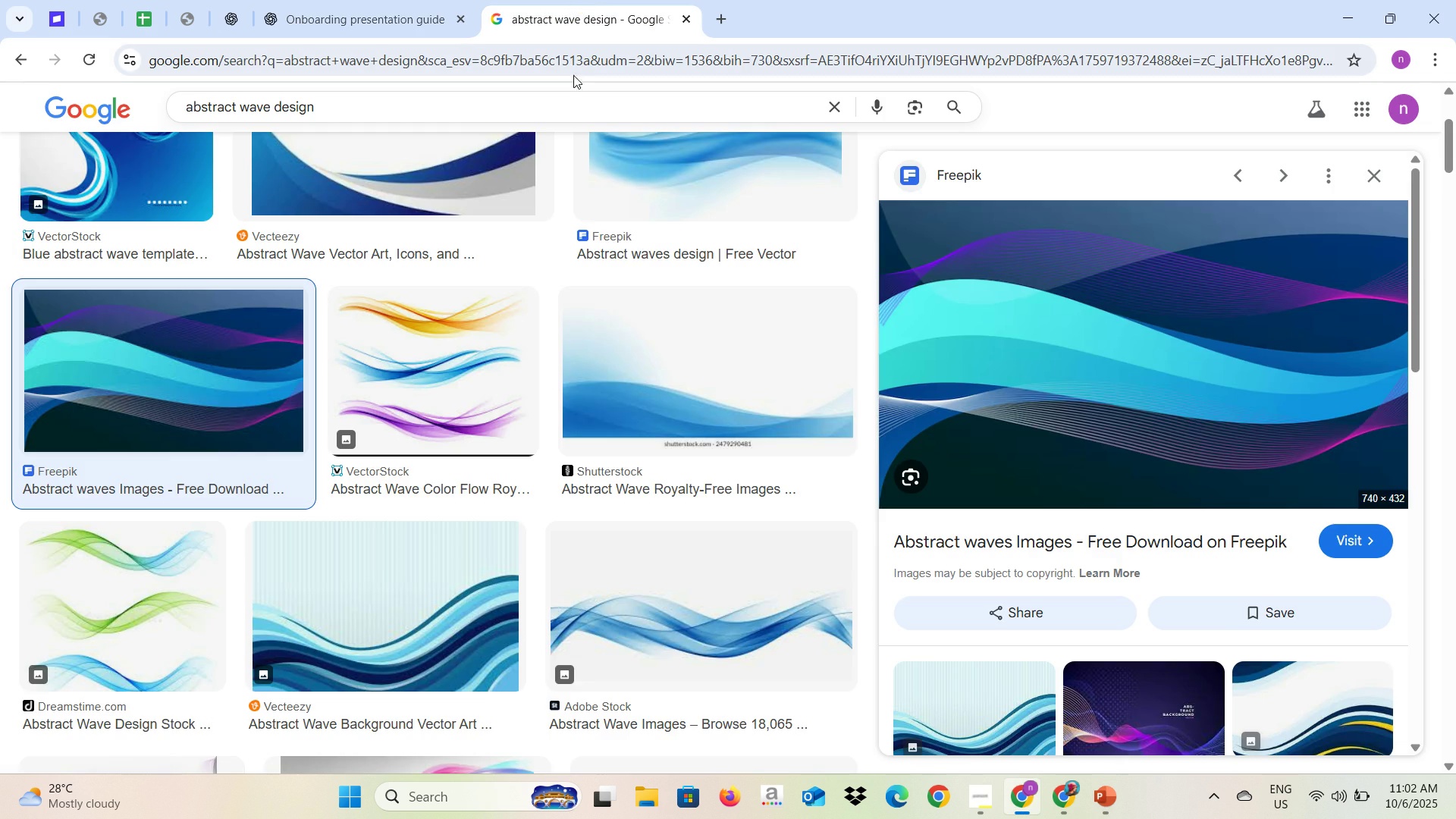 
key(Alt+AltLeft)
 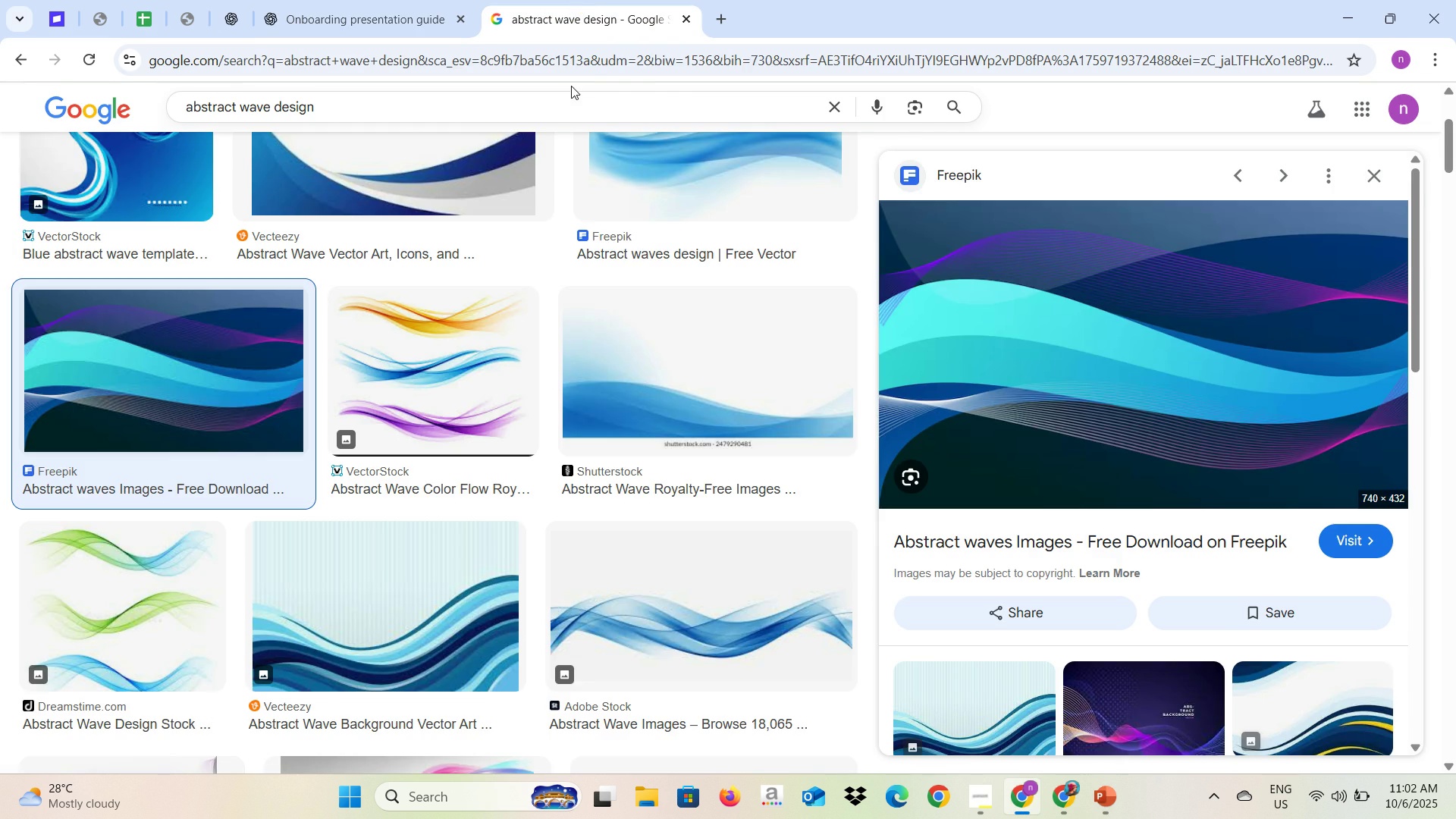 
key(Alt+Tab)